 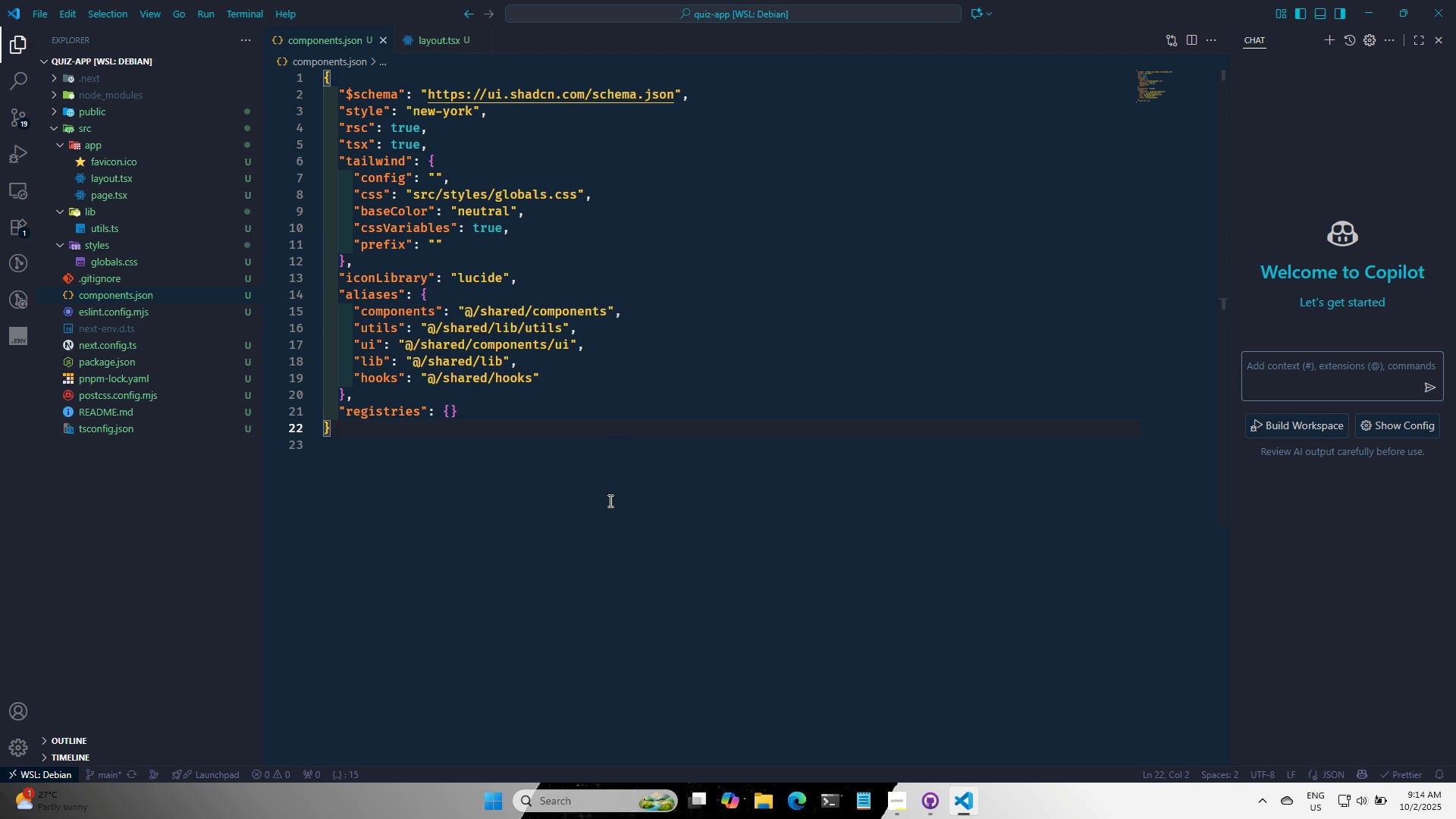 
key(Control+S)
 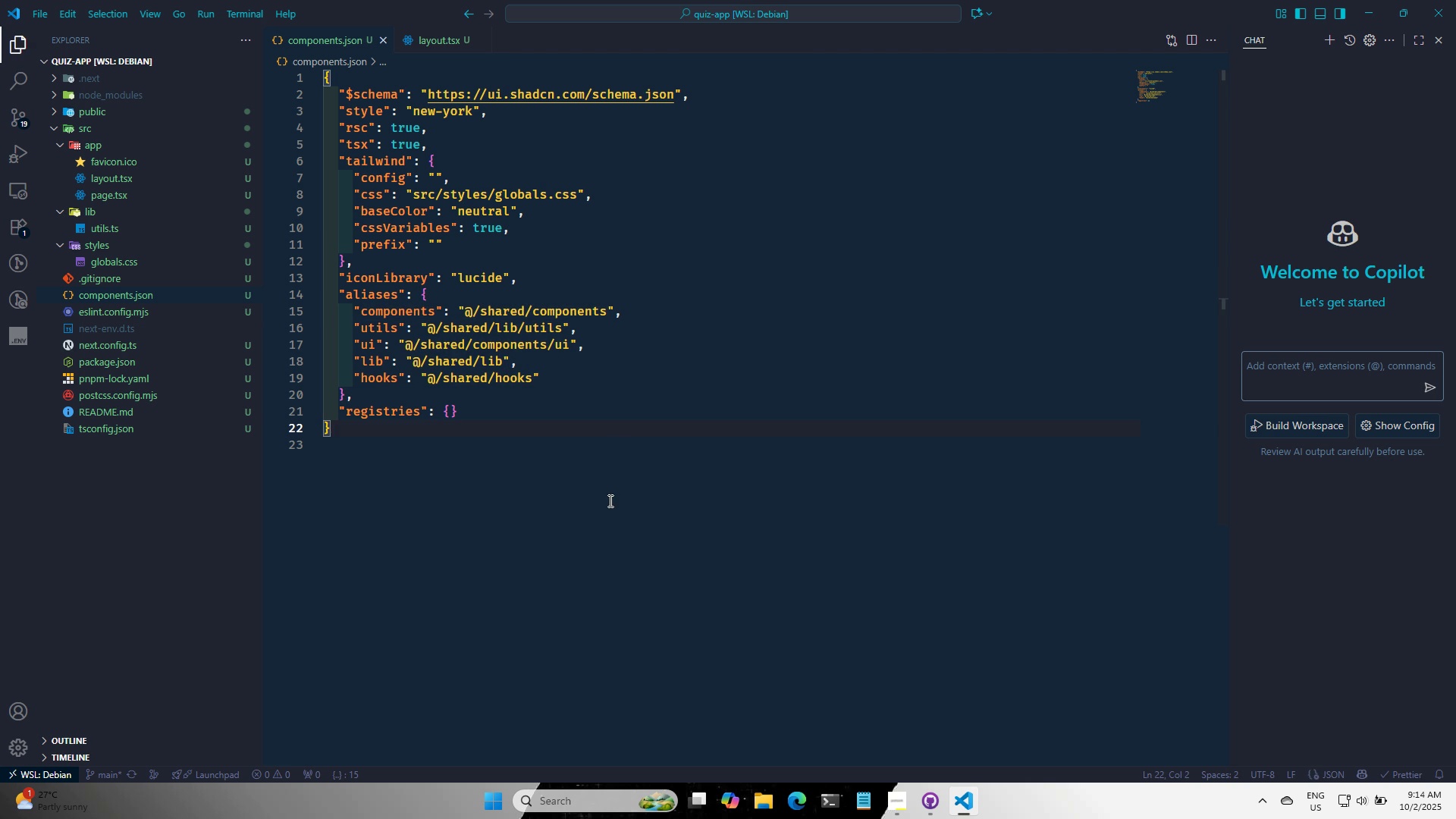 
key(Control+S)
 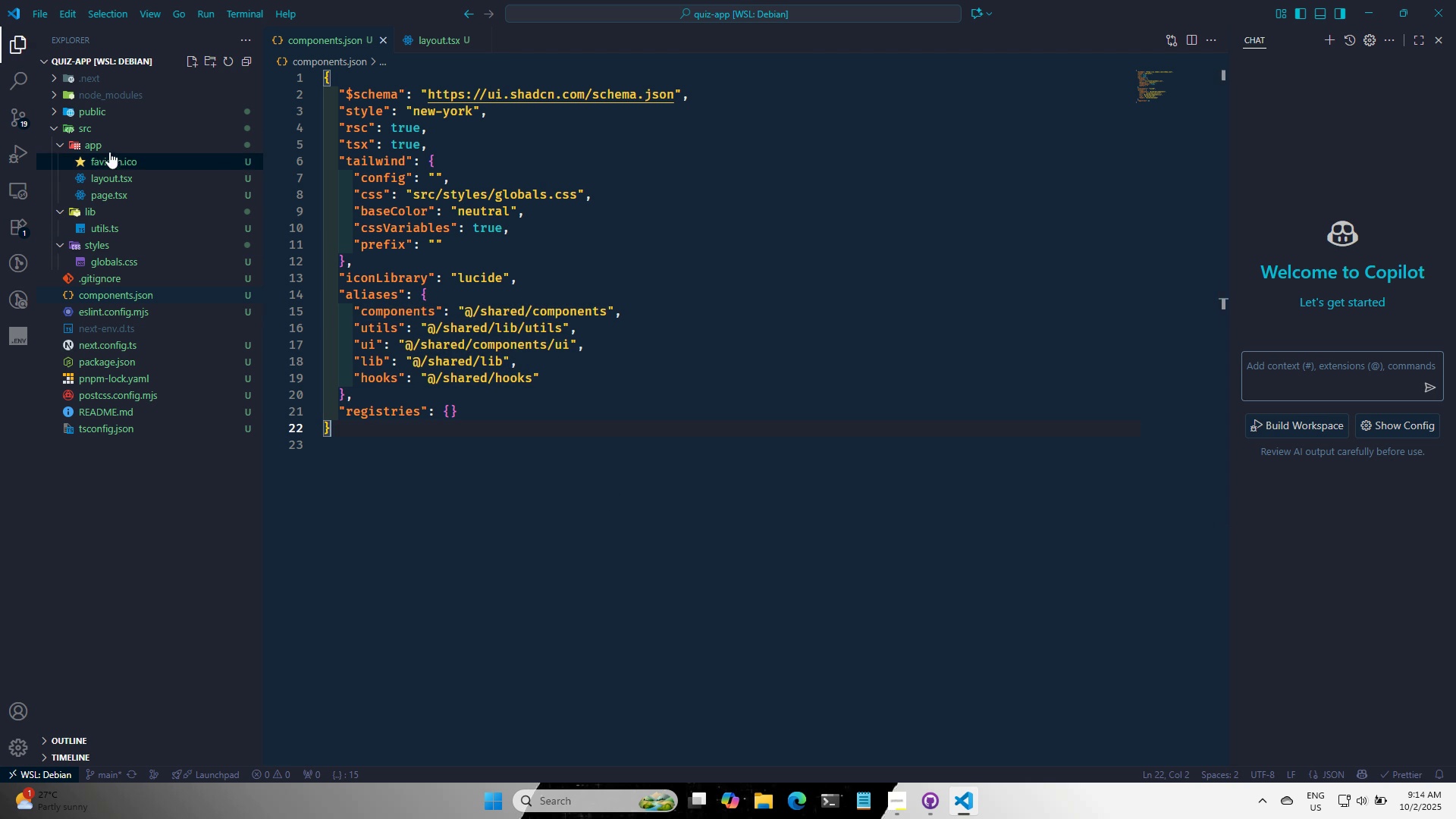 
left_click([108, 146])
 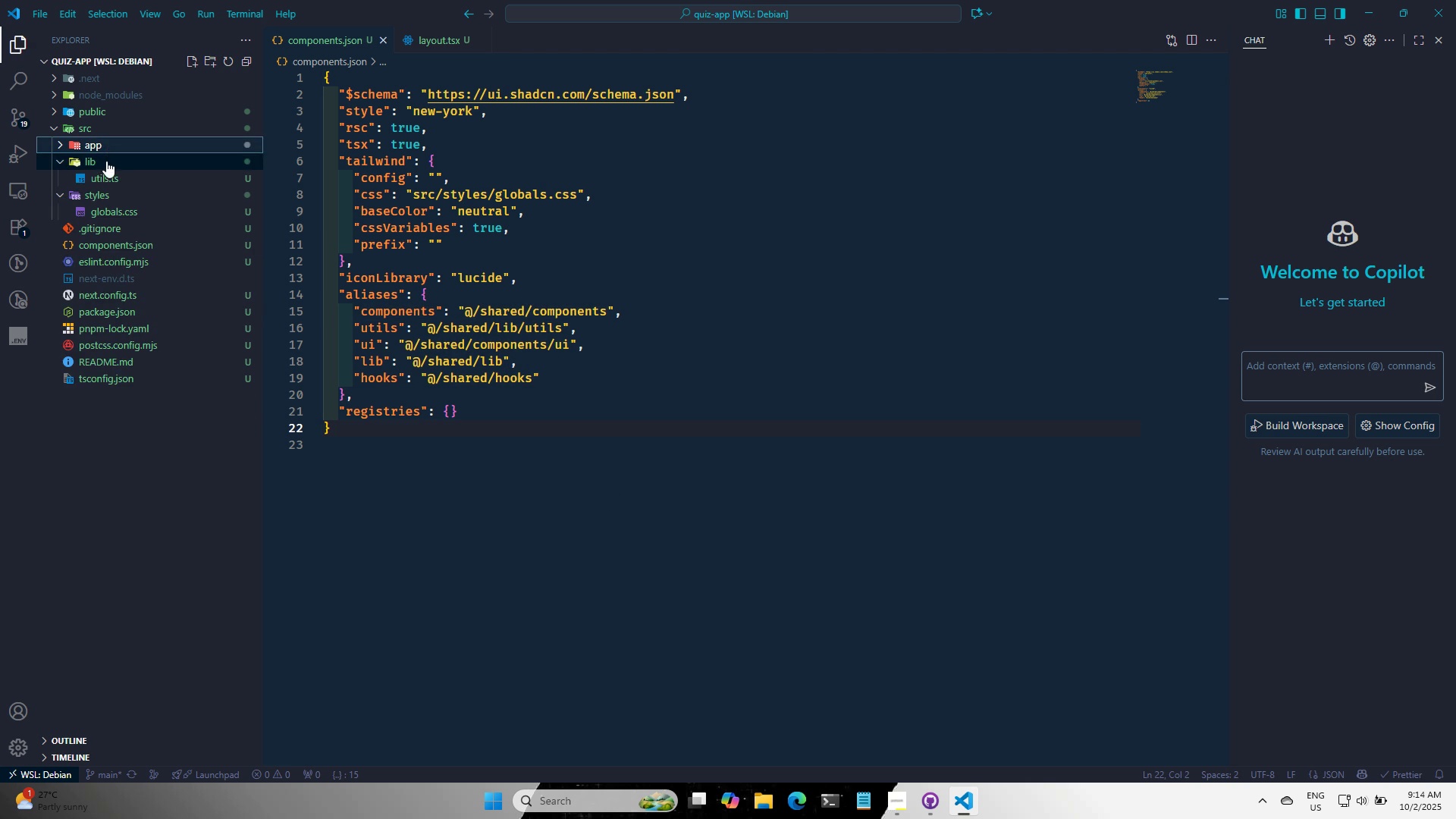 
left_click([106, 161])
 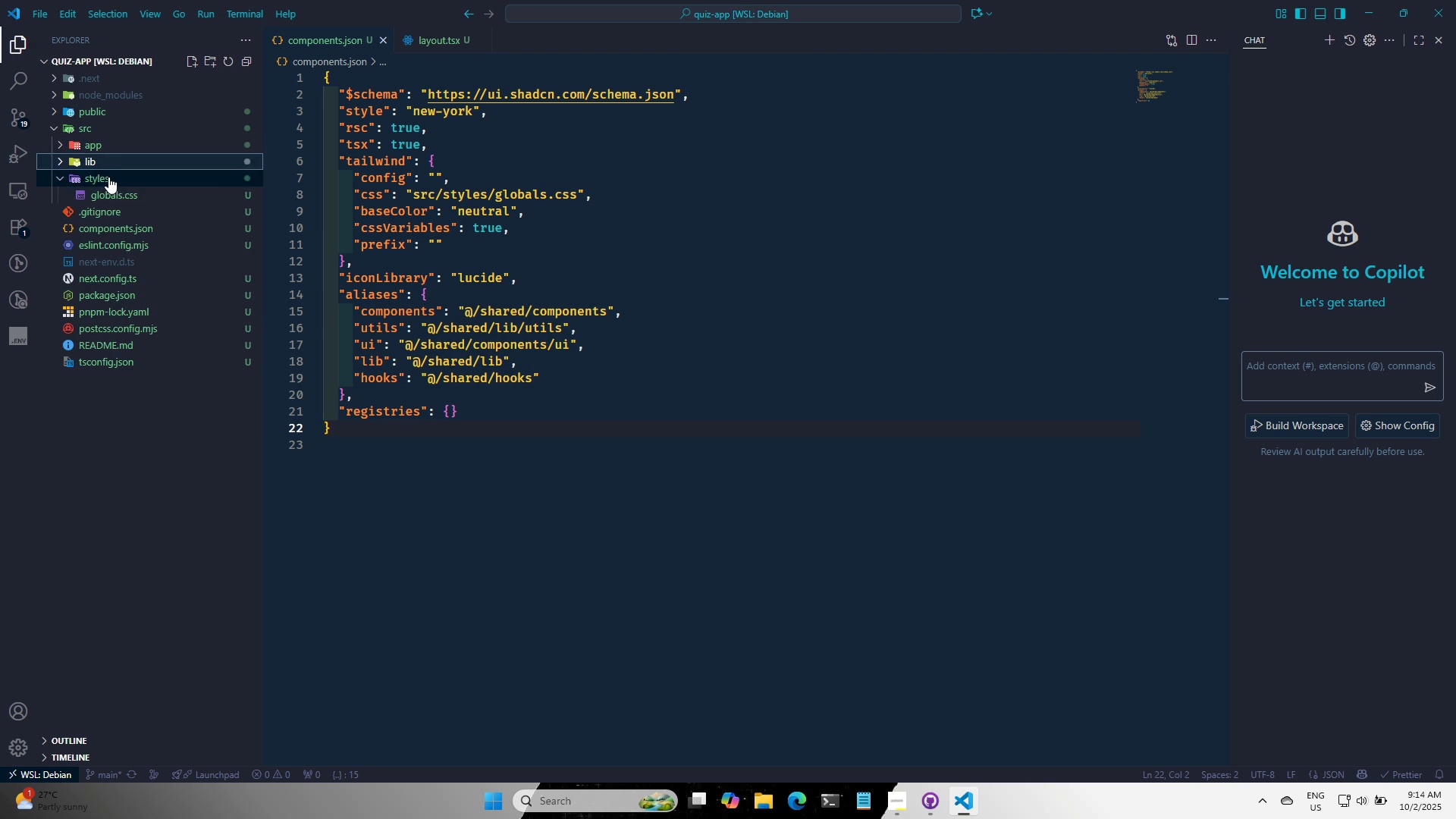 
left_click([108, 177])
 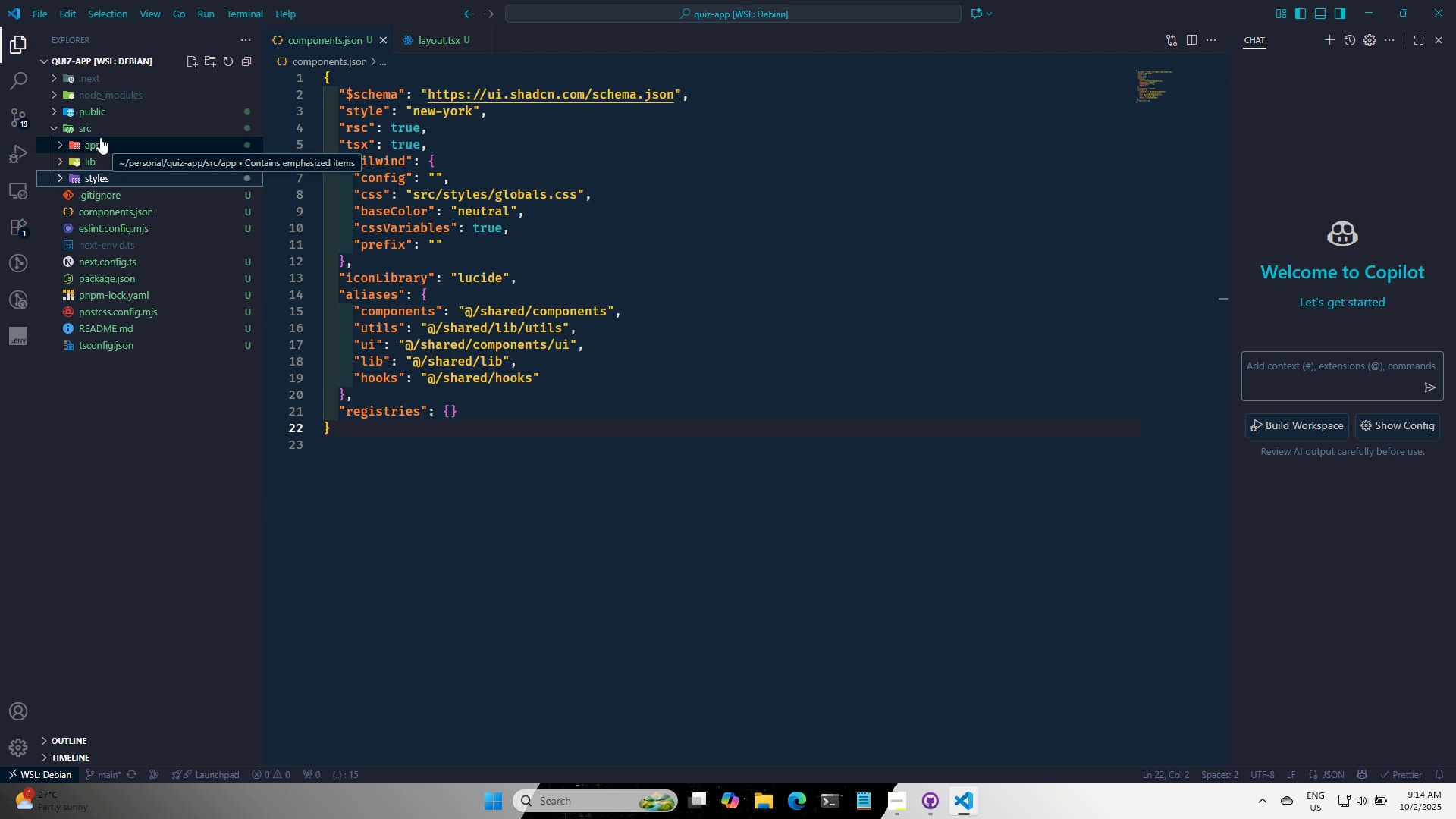 
right_click([100, 130])
 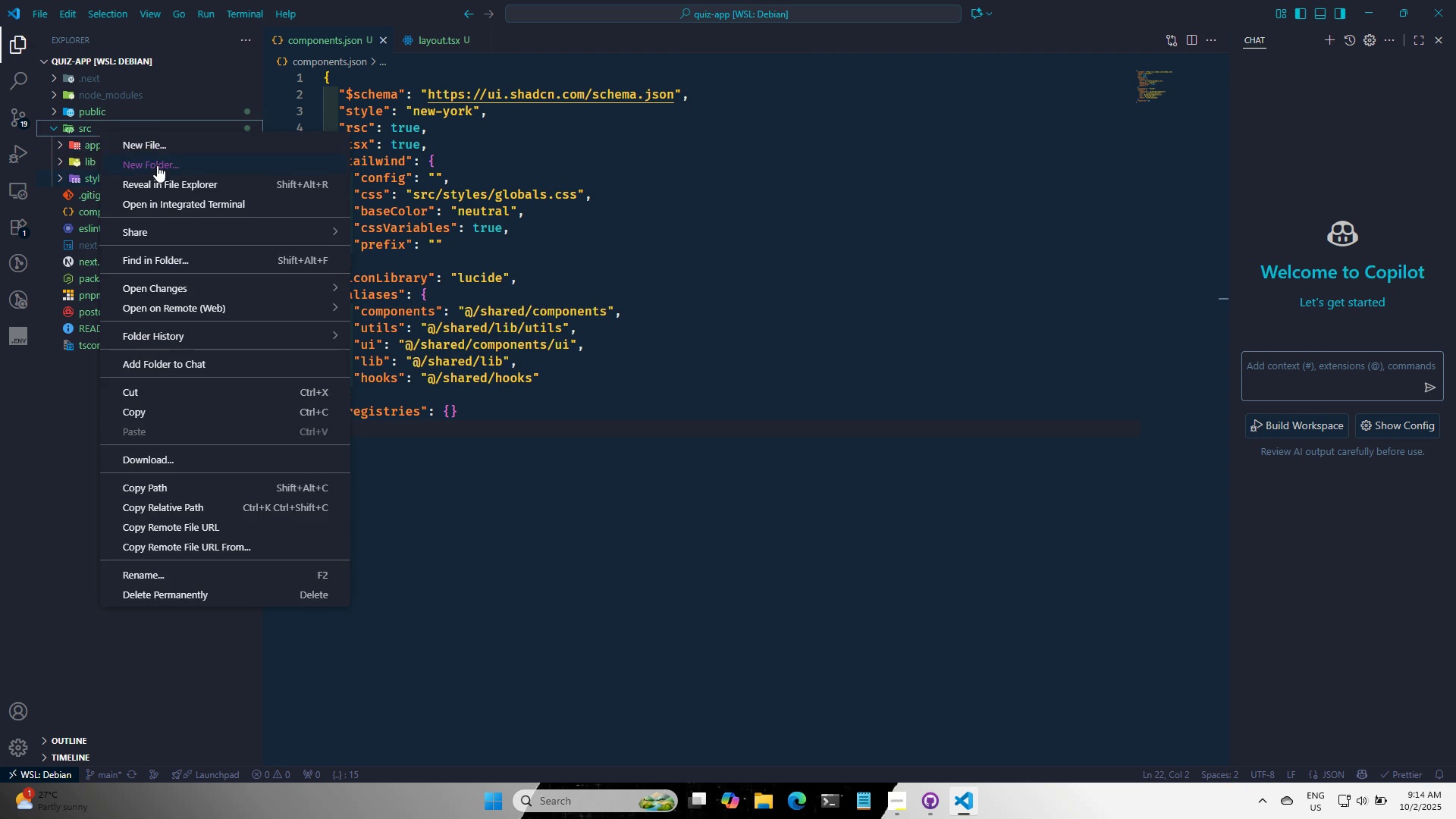 
left_click([157, 165])
 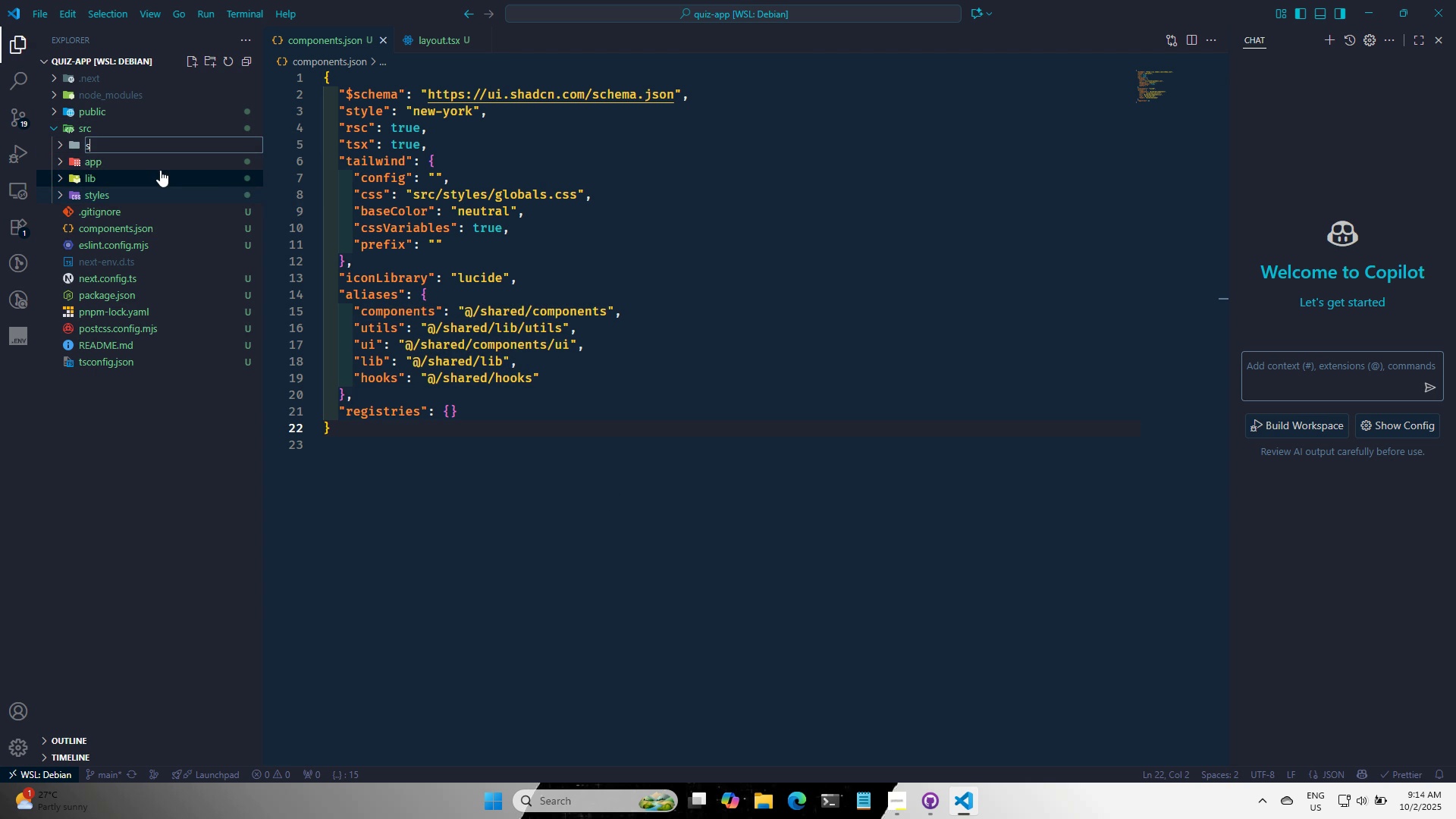 
type(shared)
 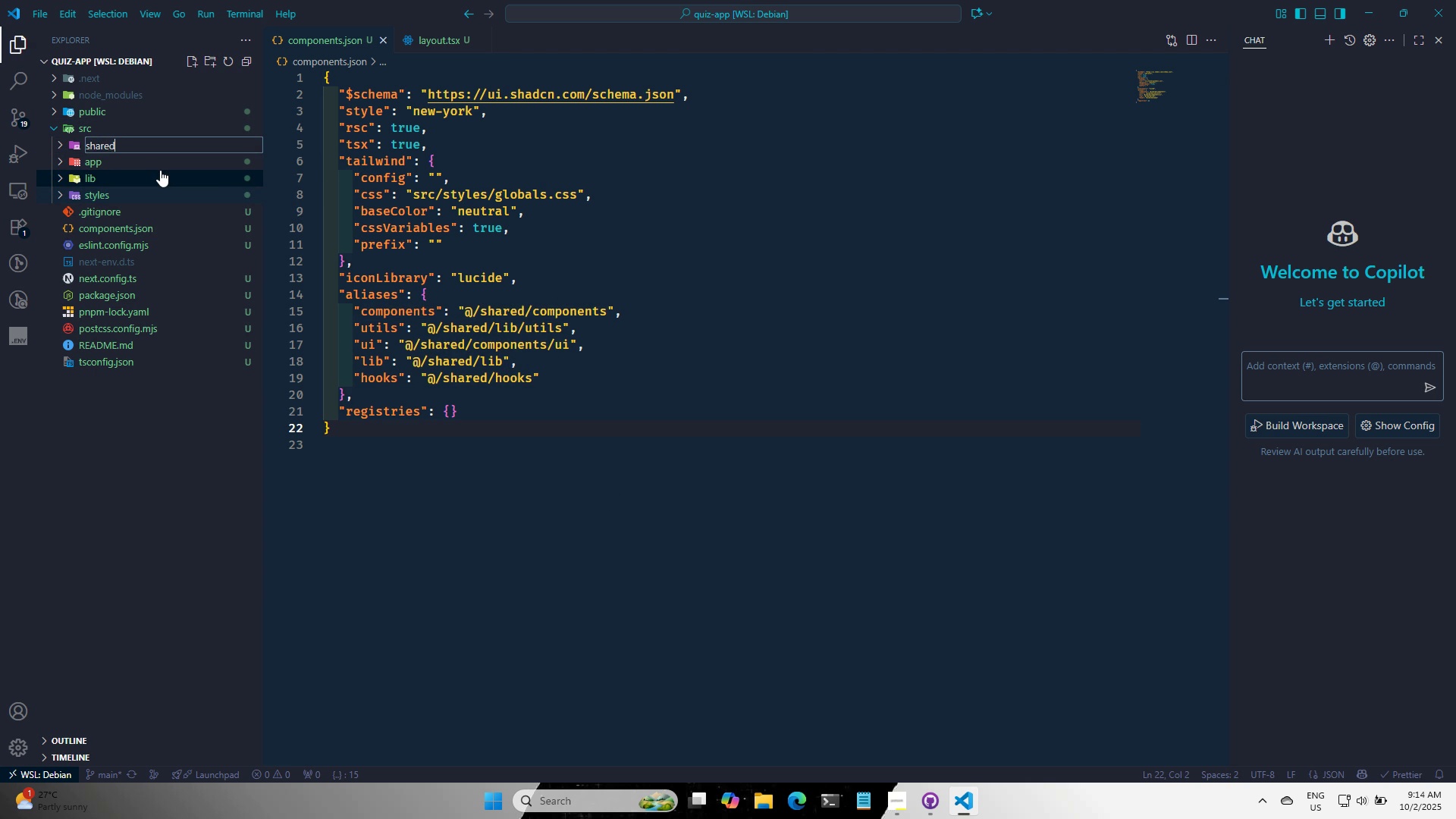 
key(Enter)